 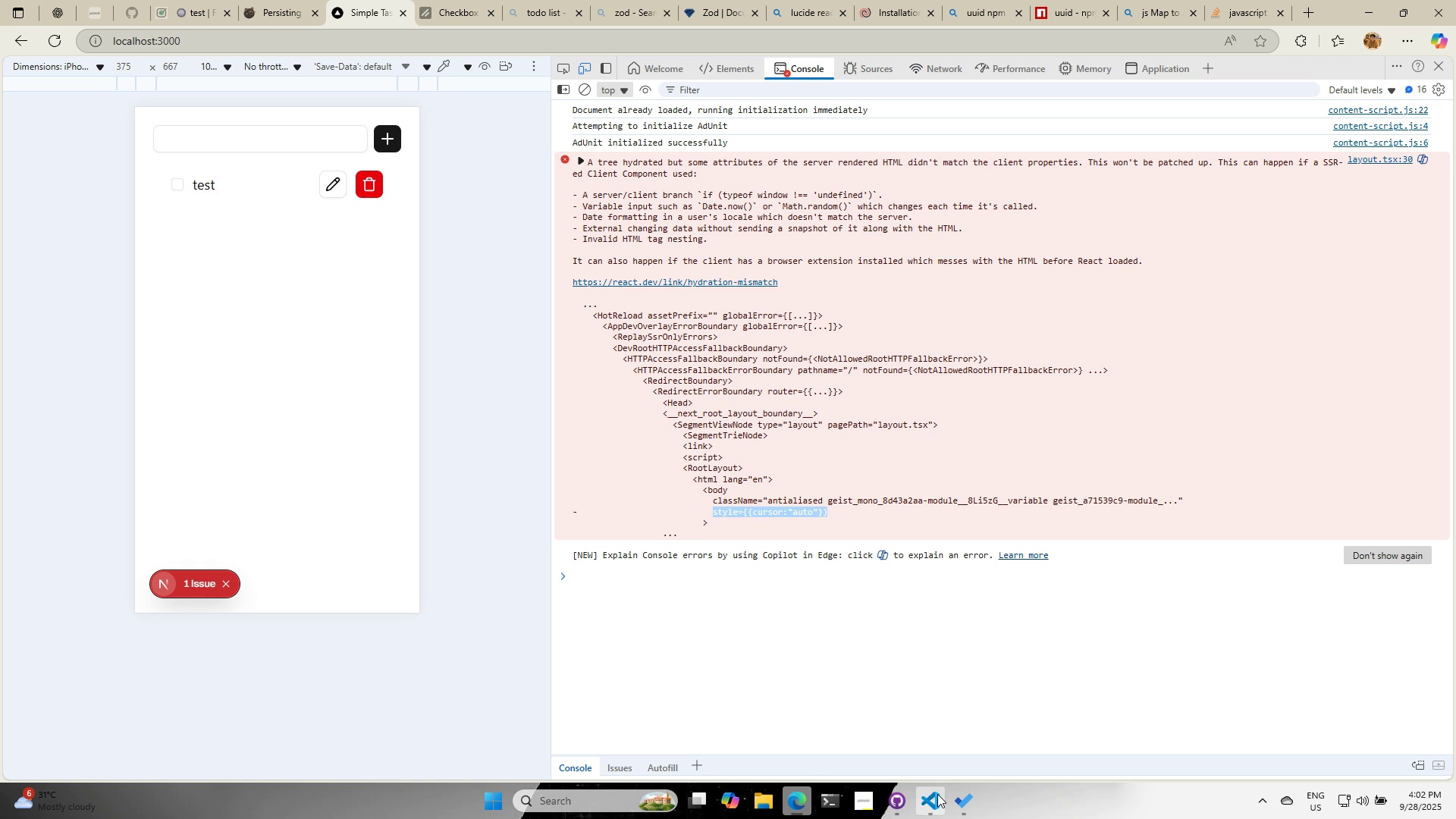 
left_click([99, 147])
 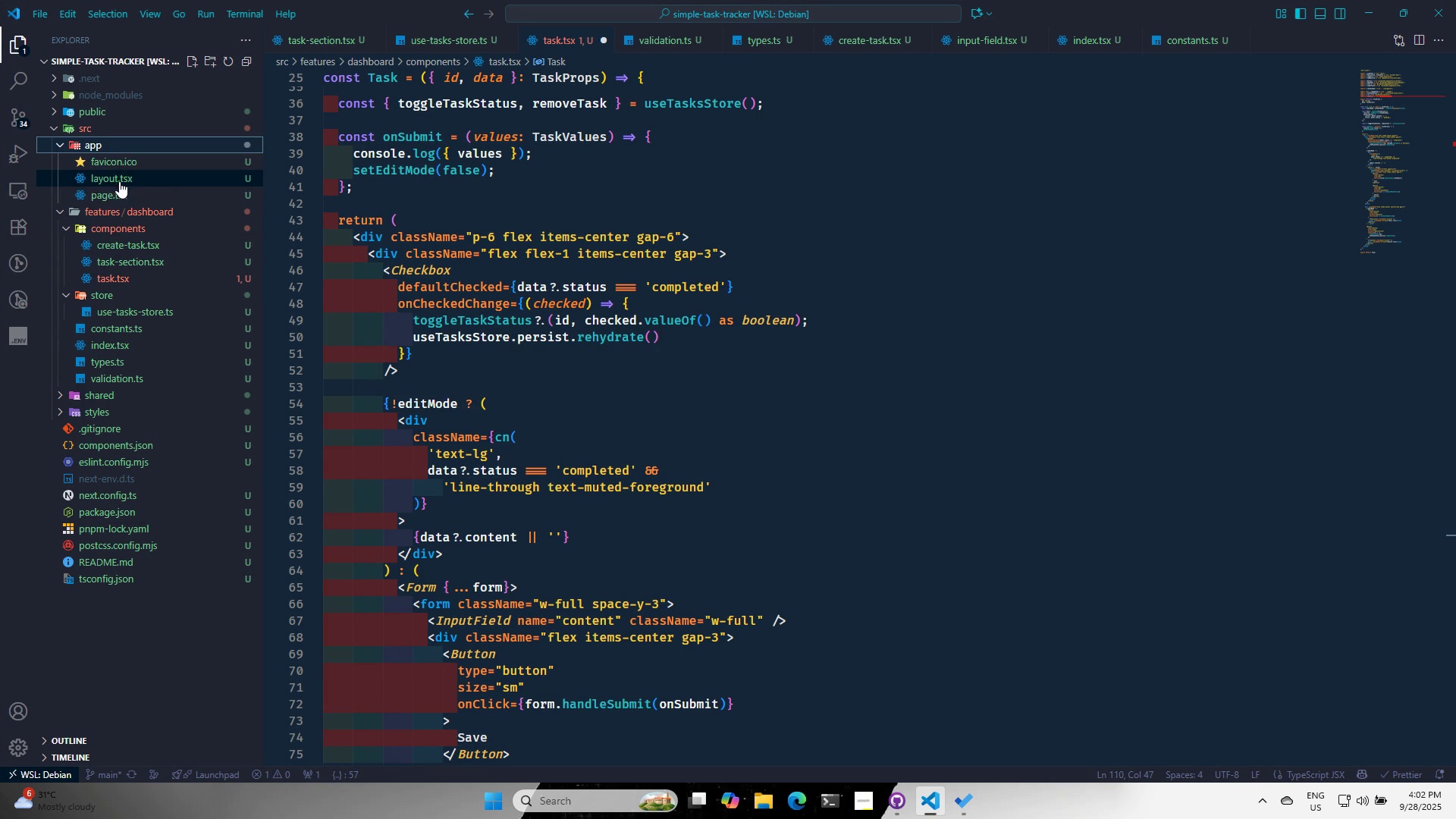 
left_click([119, 179])
 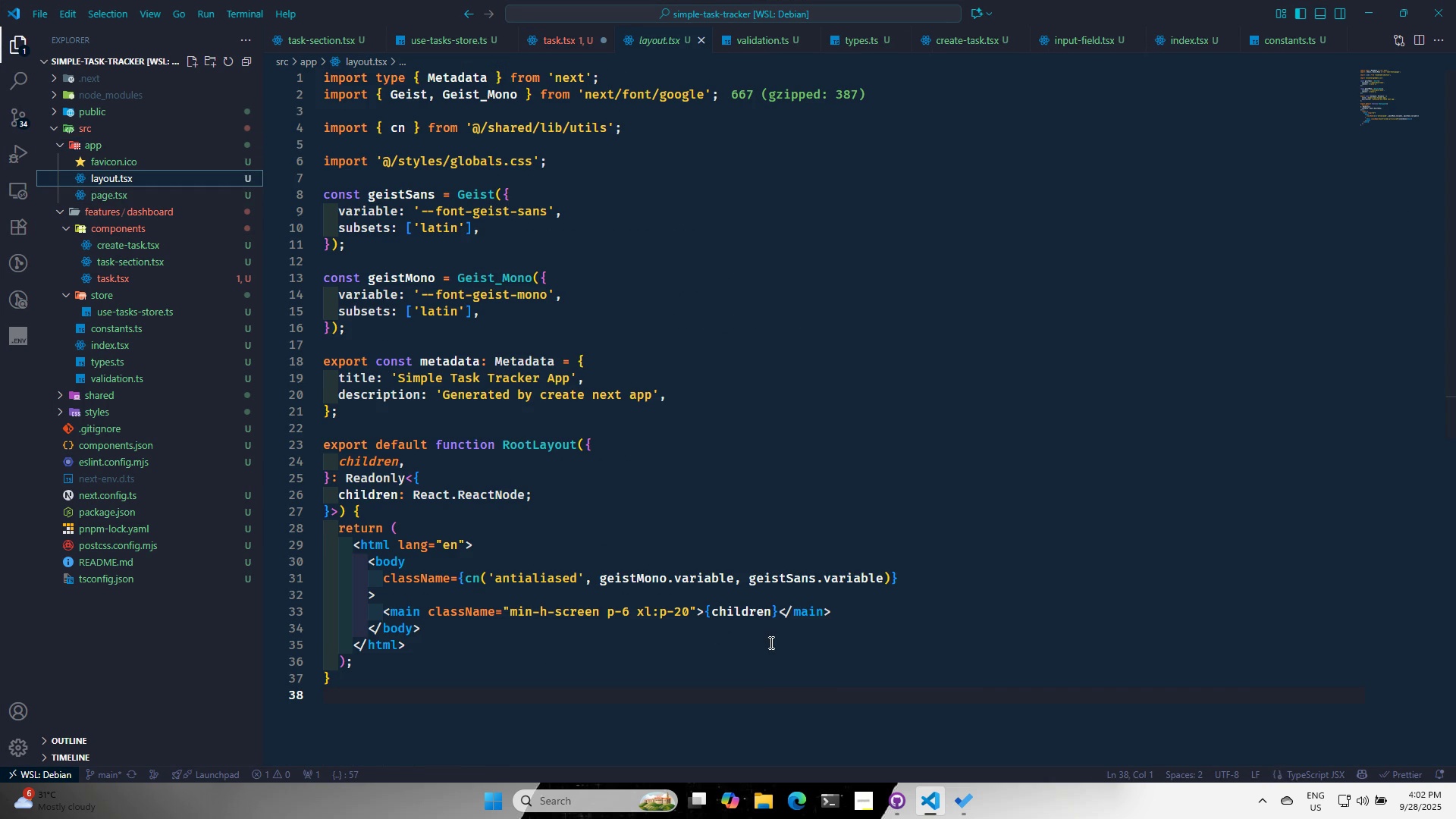 
key(Alt+AltLeft)
 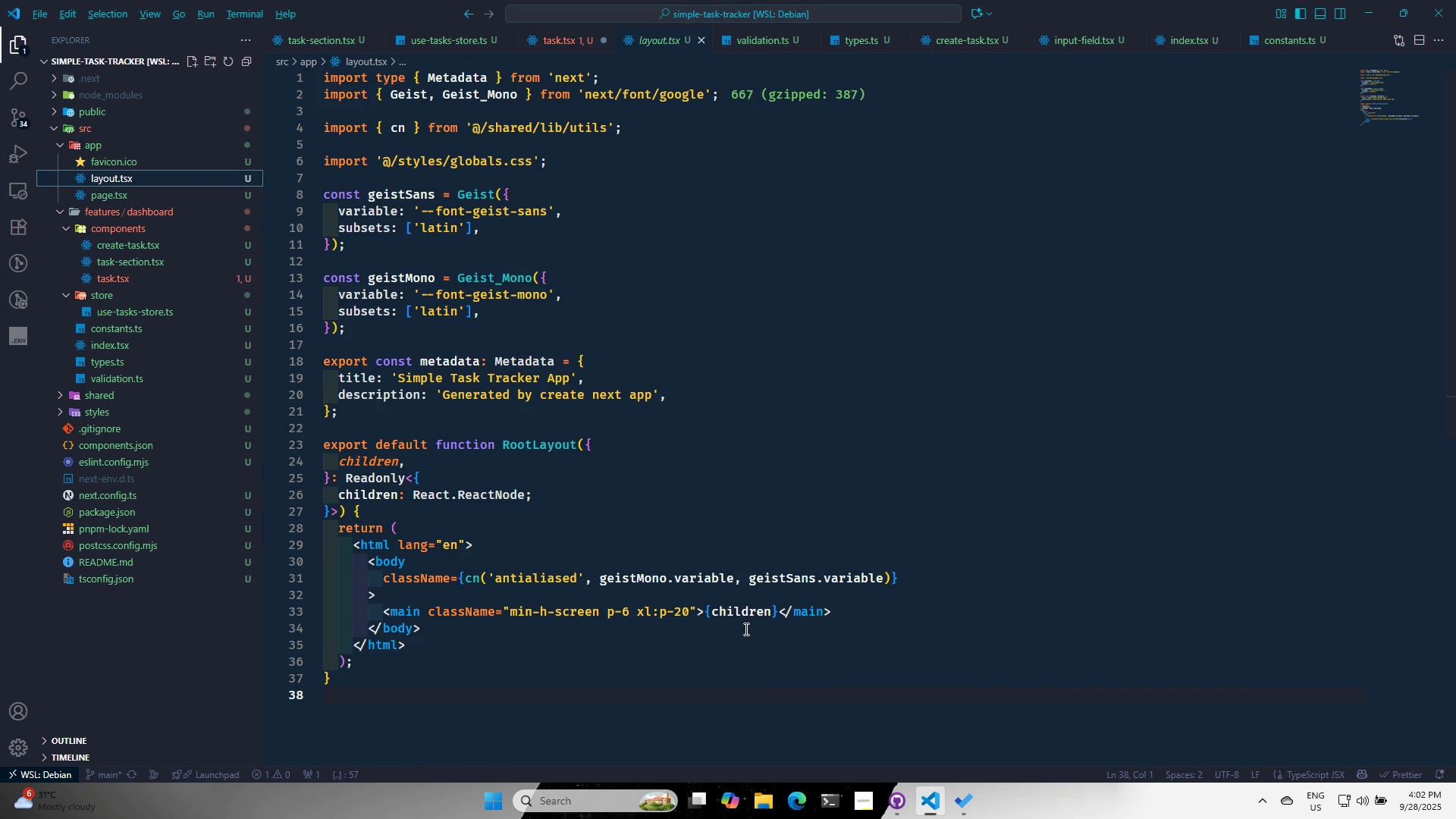 
key(Alt+Tab)
 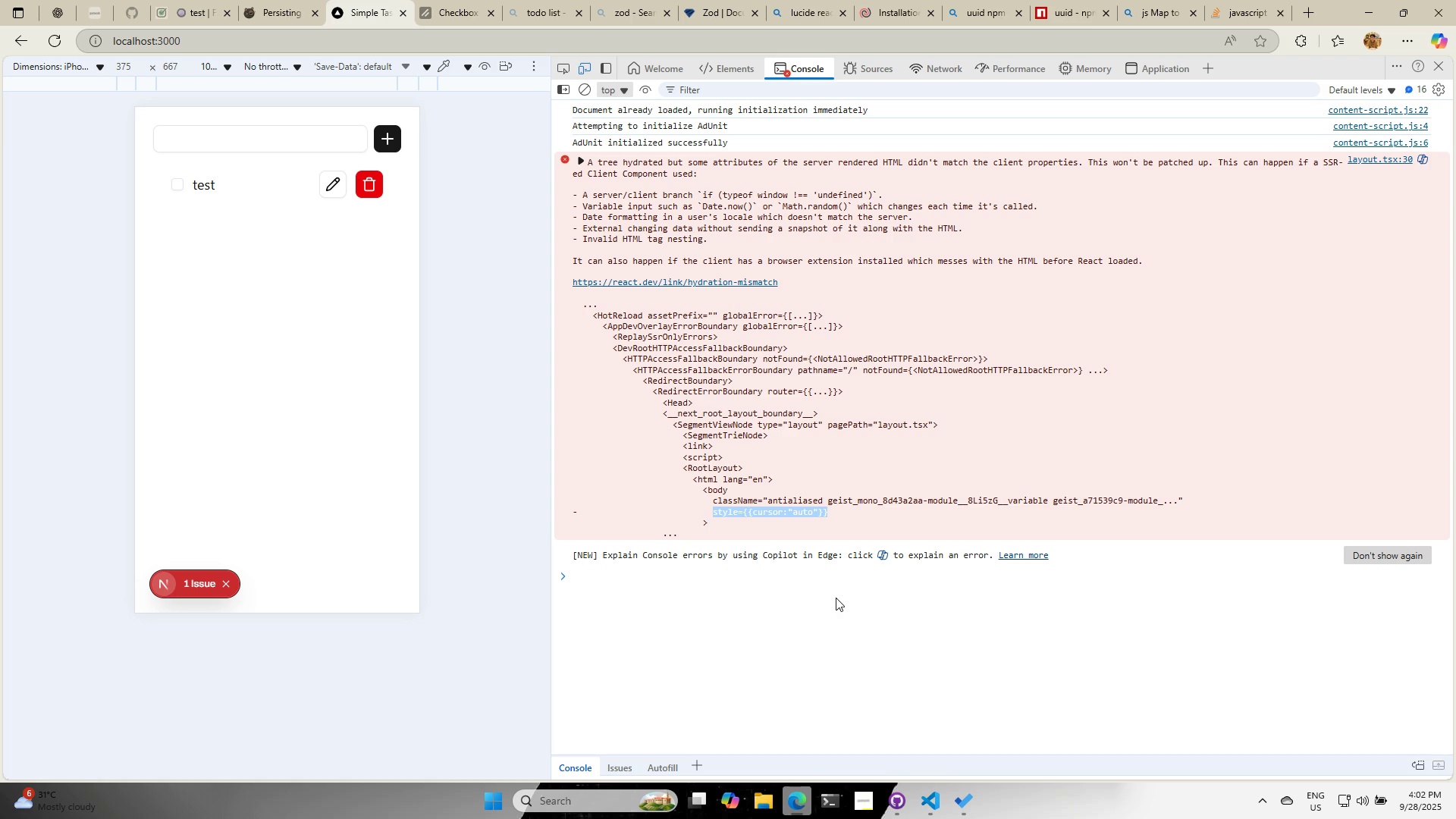 
key(Alt+AltLeft)
 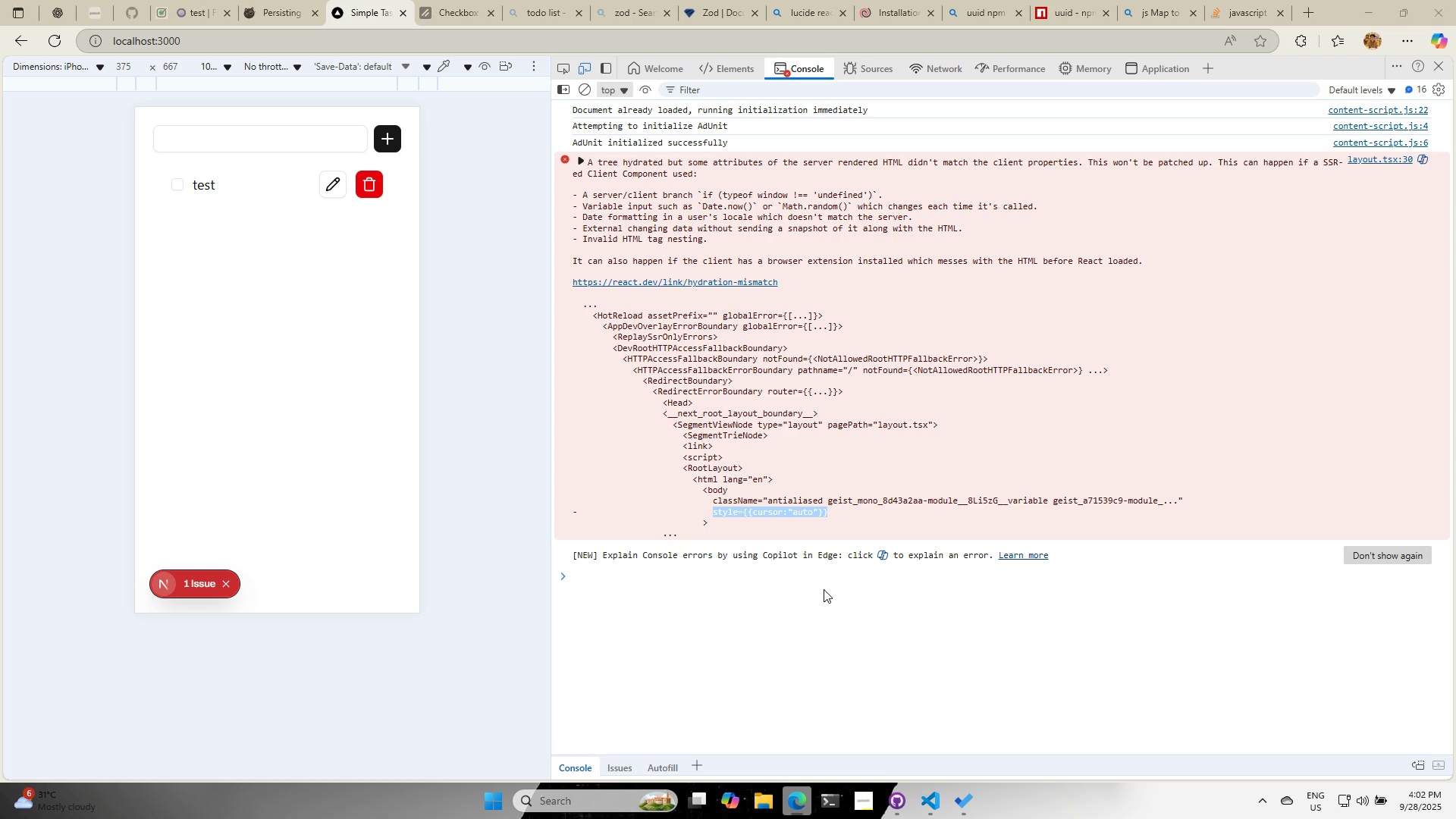 
key(Alt+Tab)
 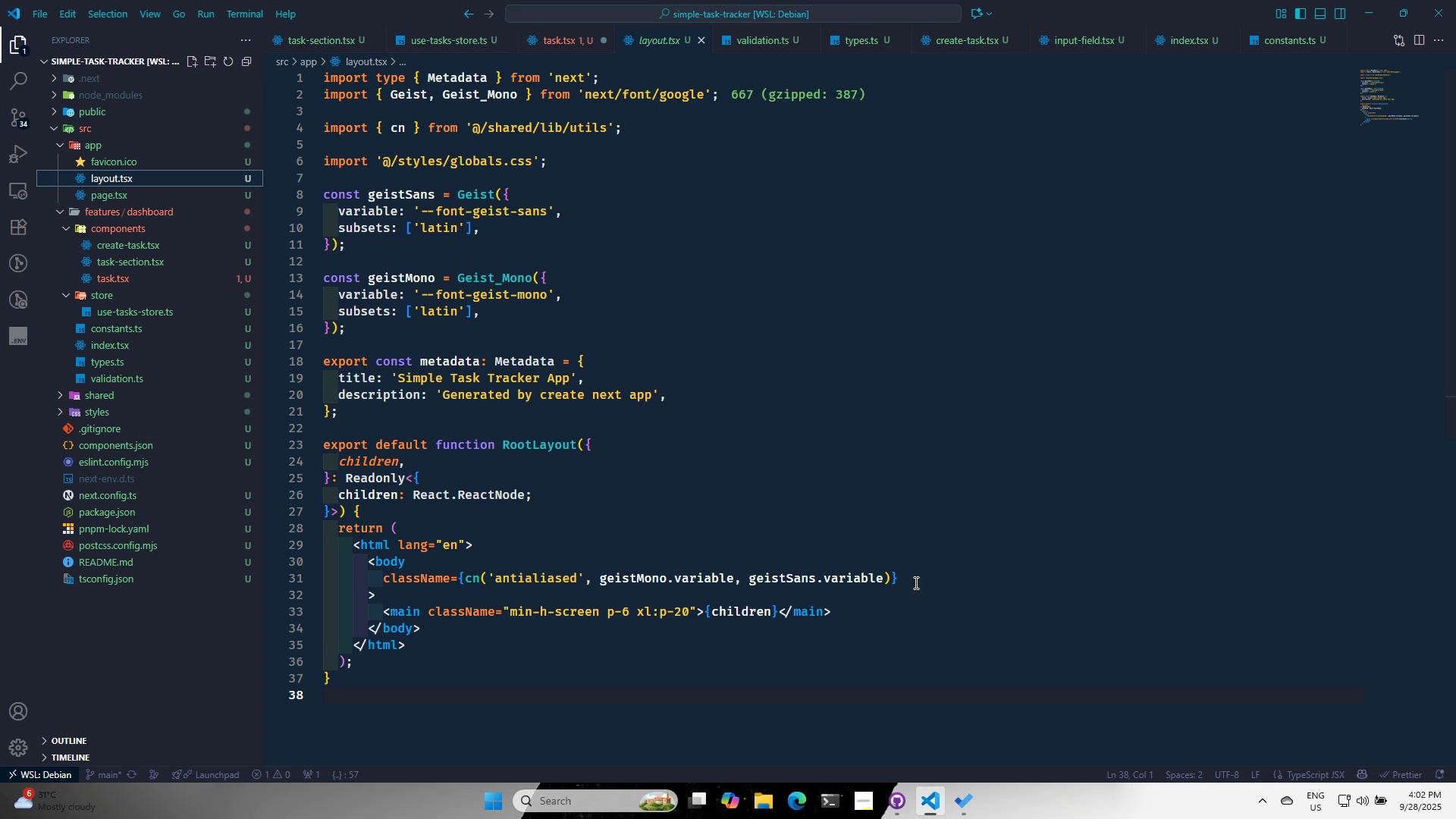 
left_click([918, 582])
 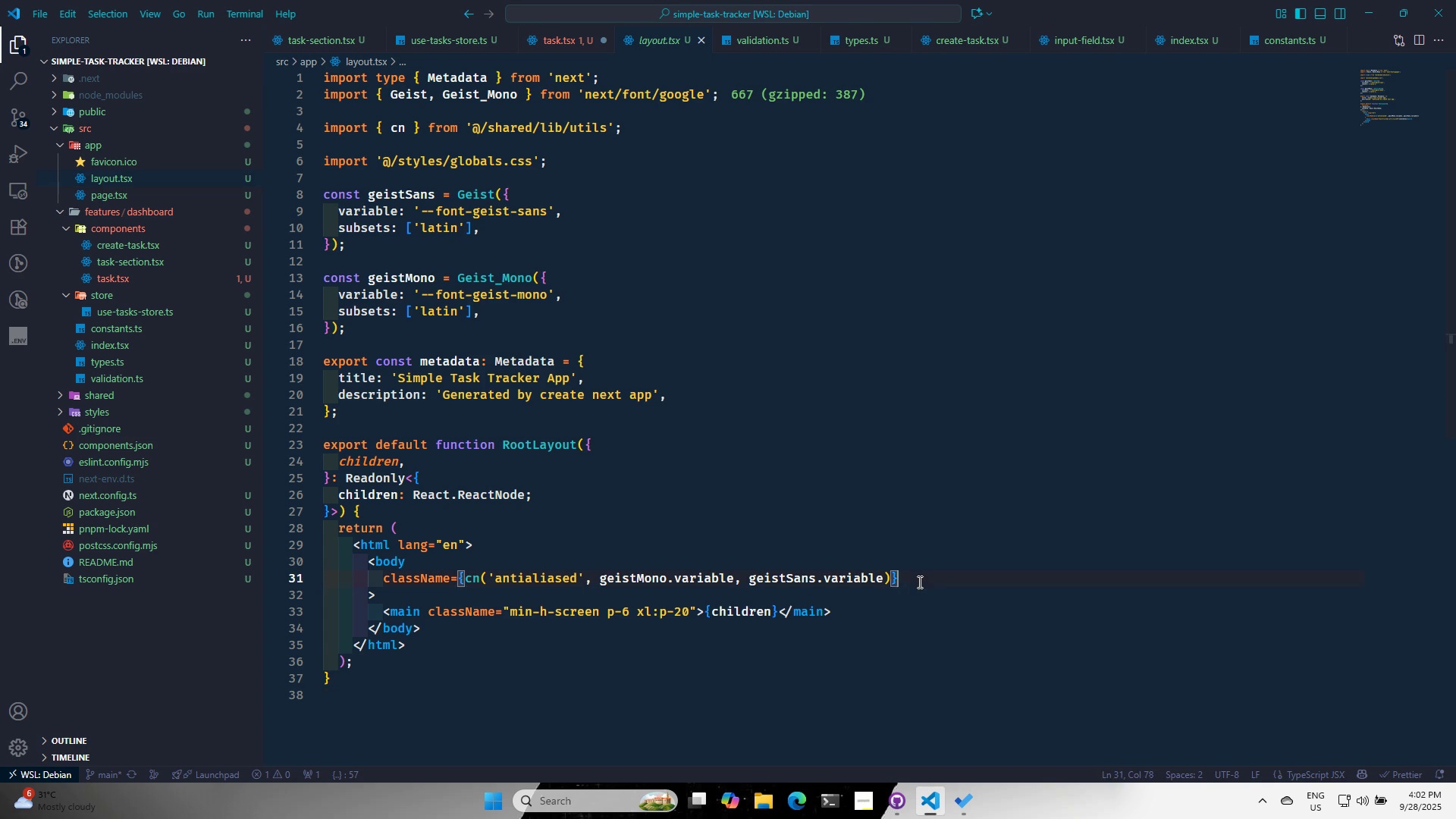 
key(Space)